 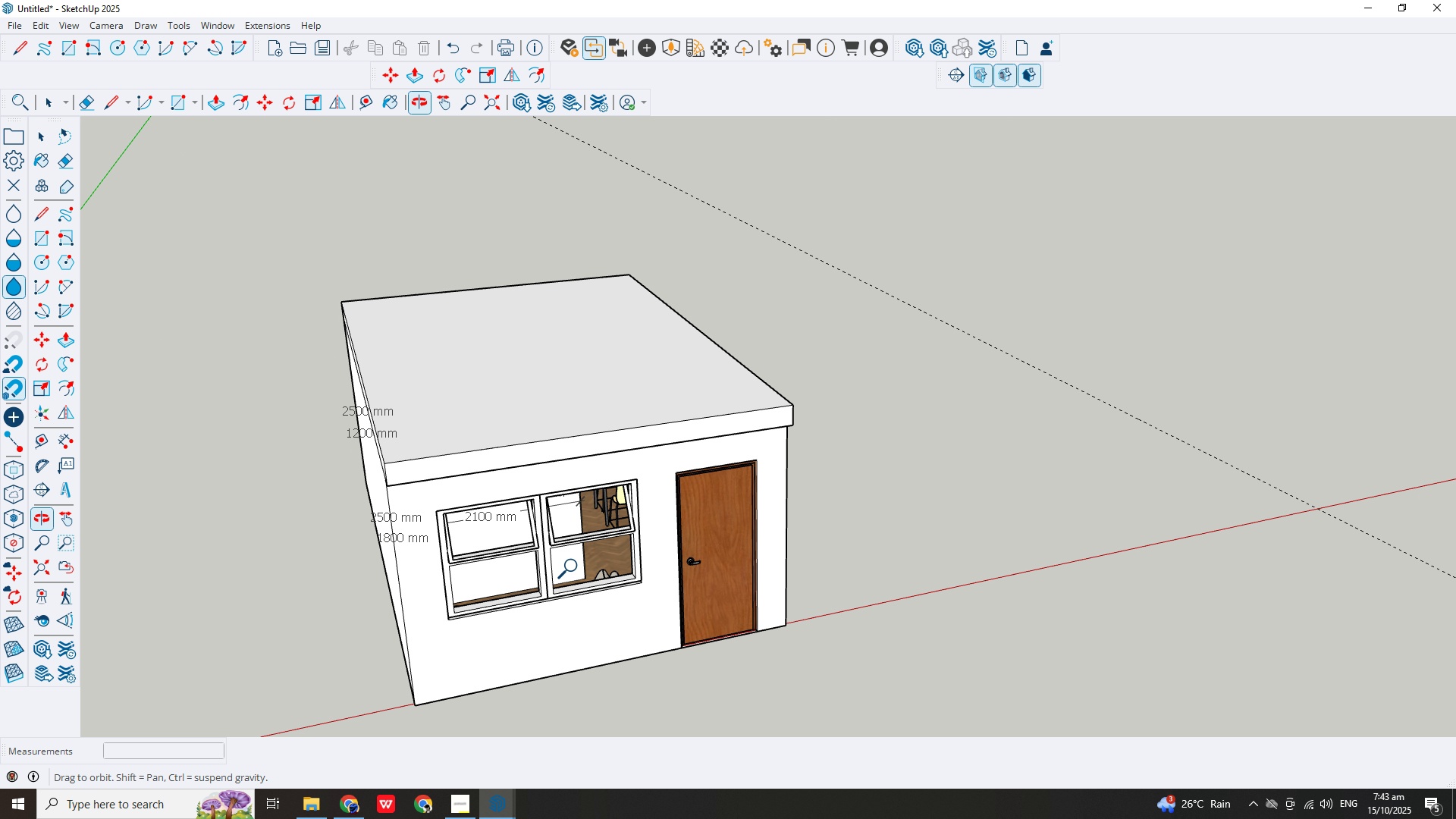 
key(Escape)
 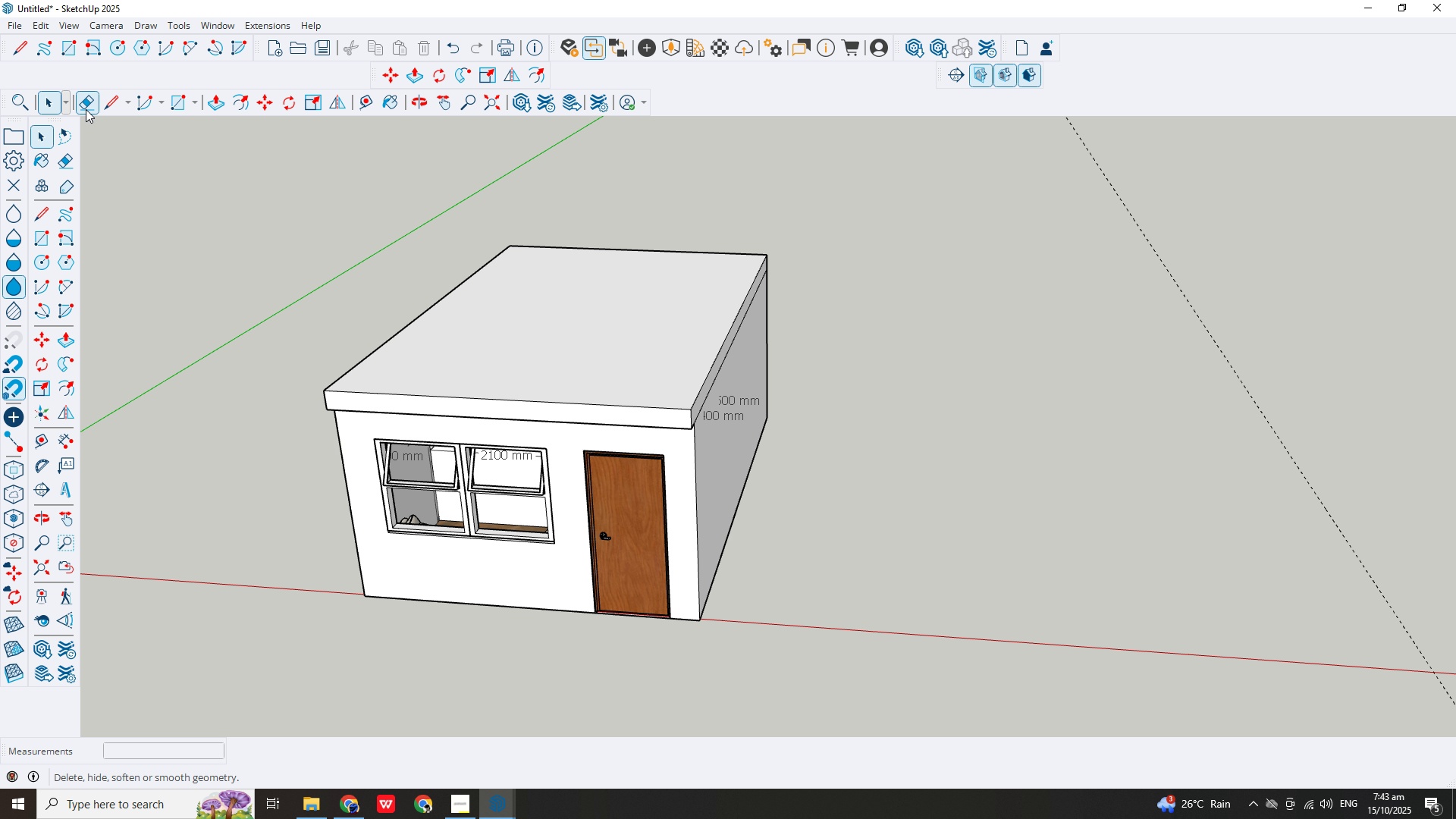 
left_click([87, 105])
 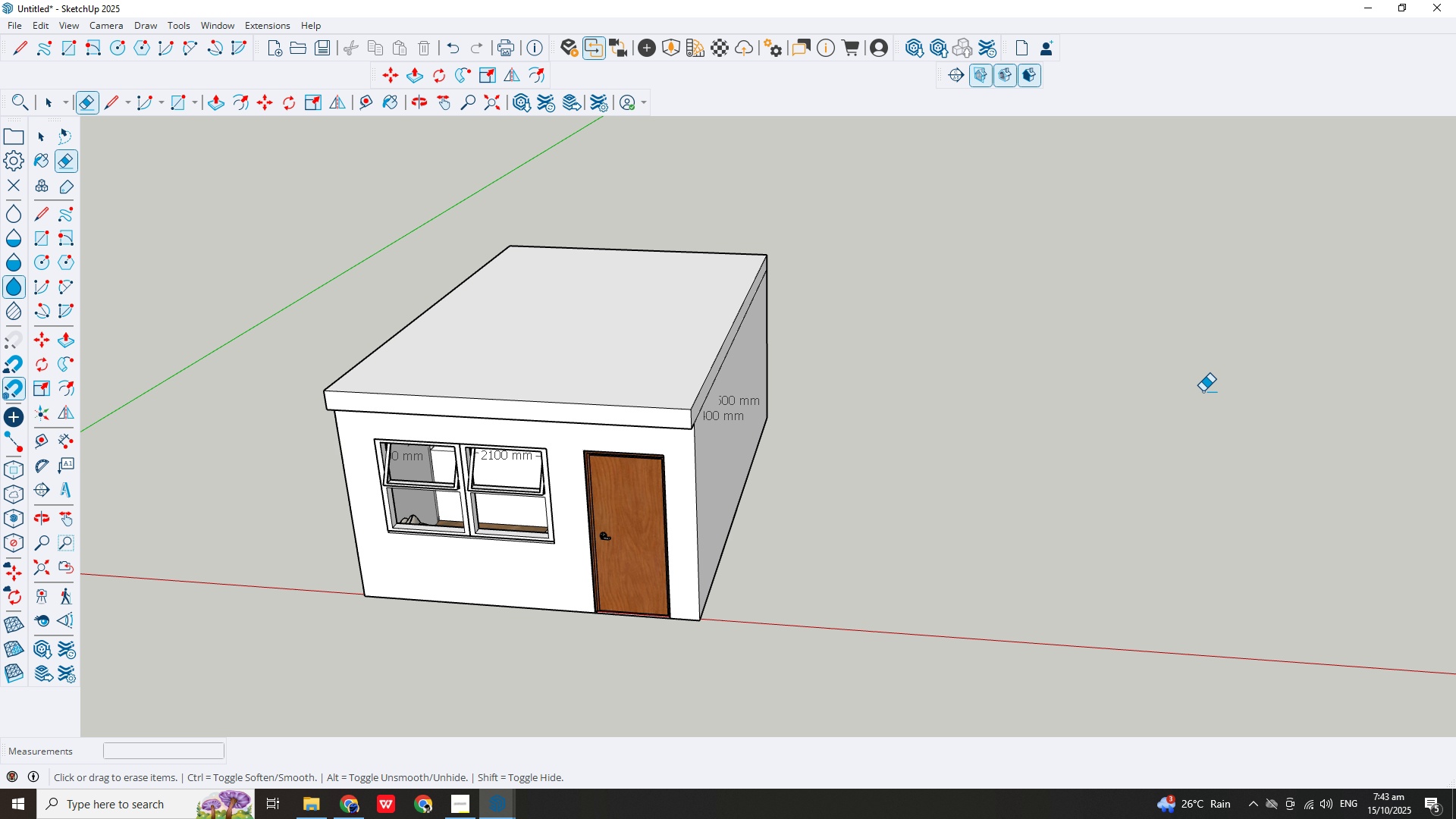 
scroll: coordinate [1006, 408], scroll_direction: down, amount: 4.0
 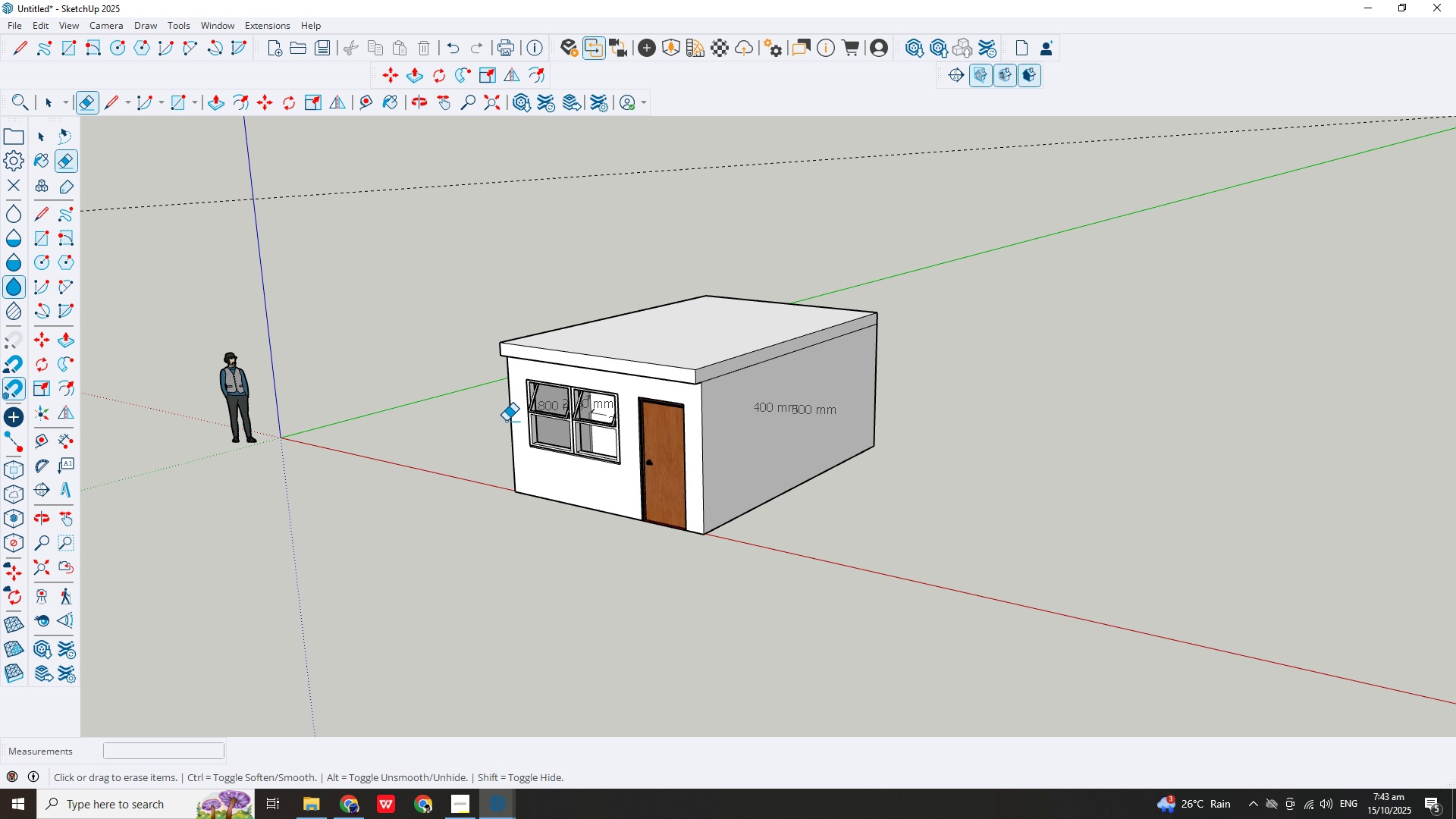 
scroll: coordinate [800, 362], scroll_direction: up, amount: 9.0
 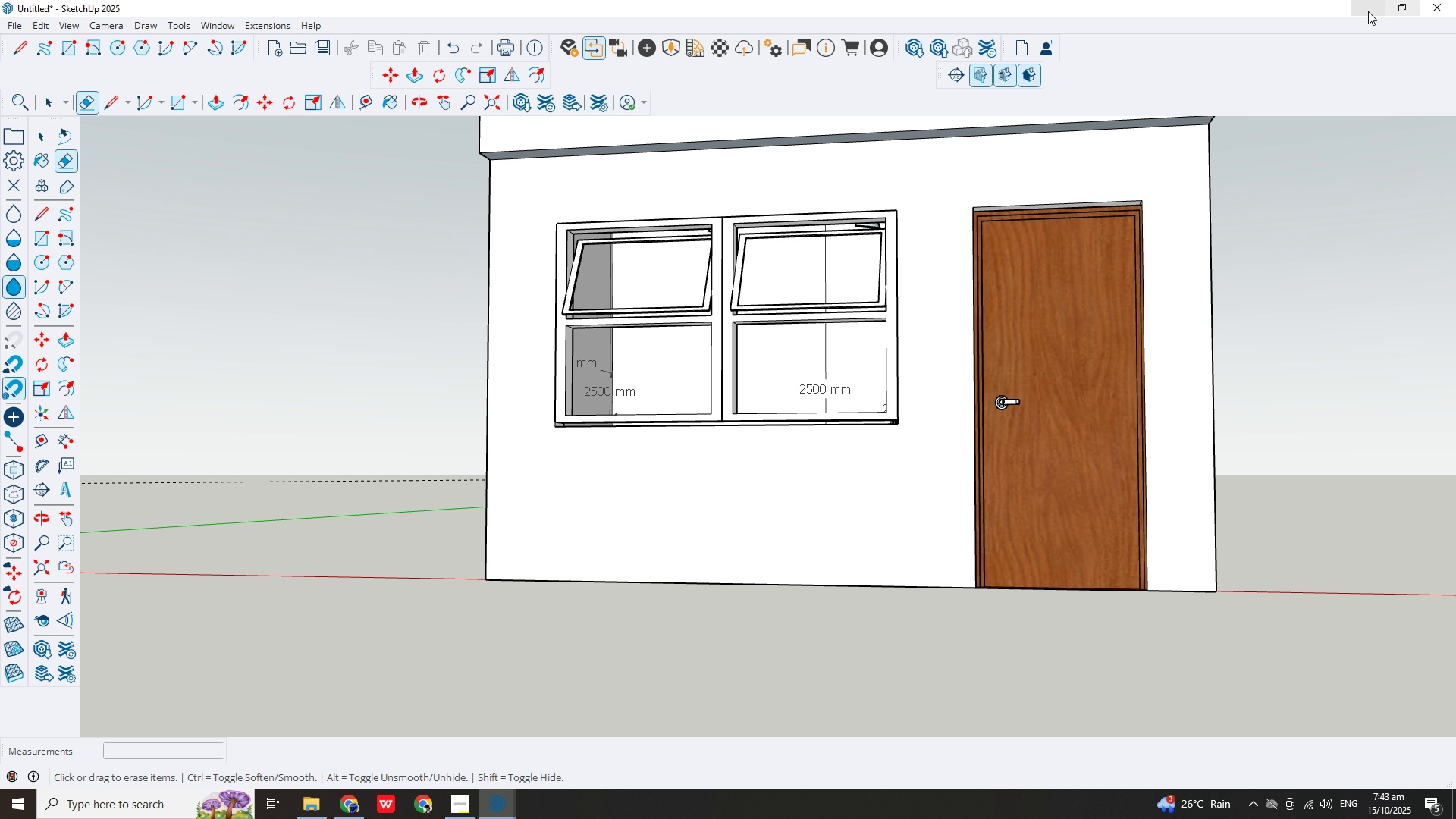 
left_click([1367, 2])